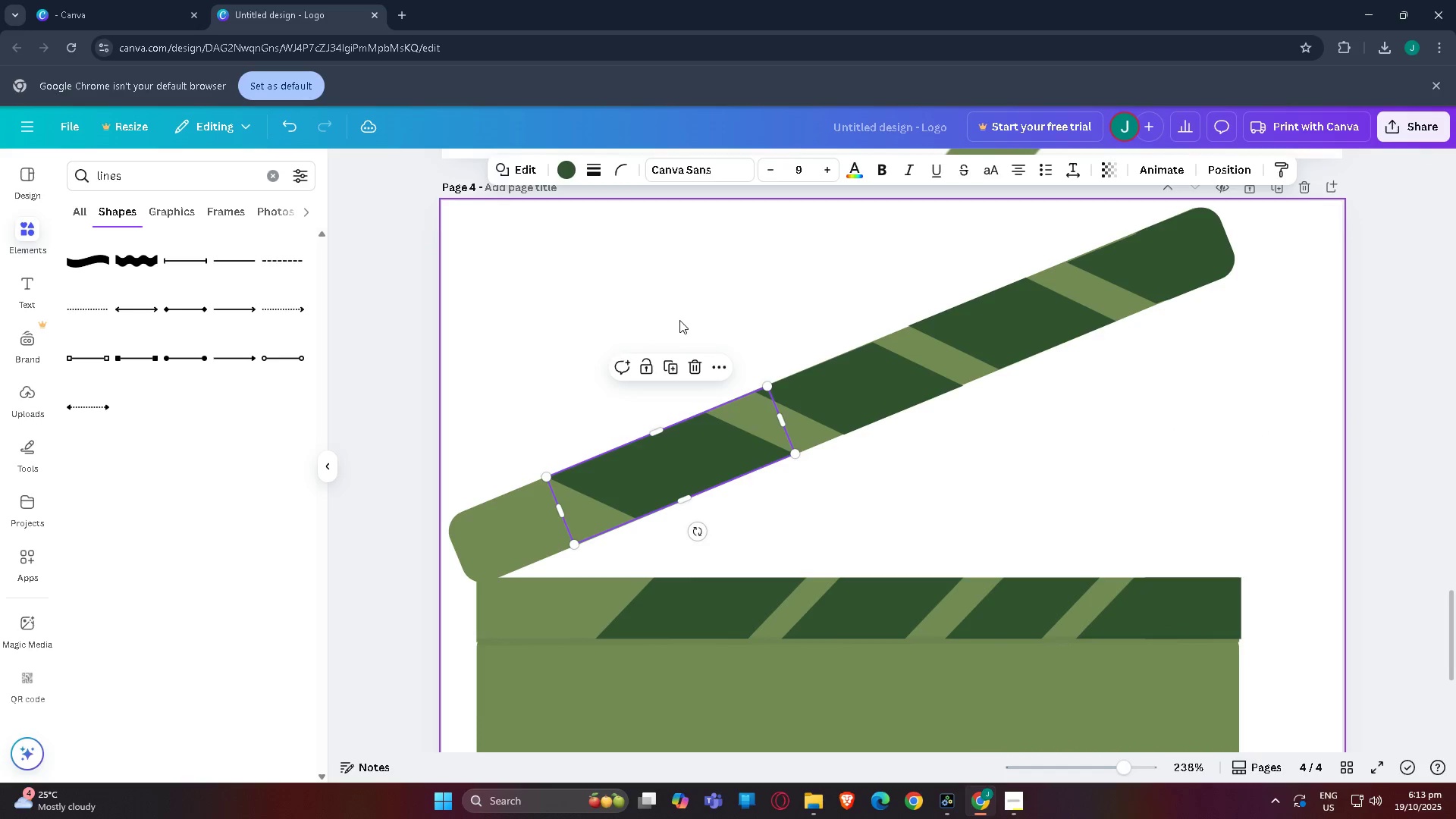 
left_click([679, 320])
 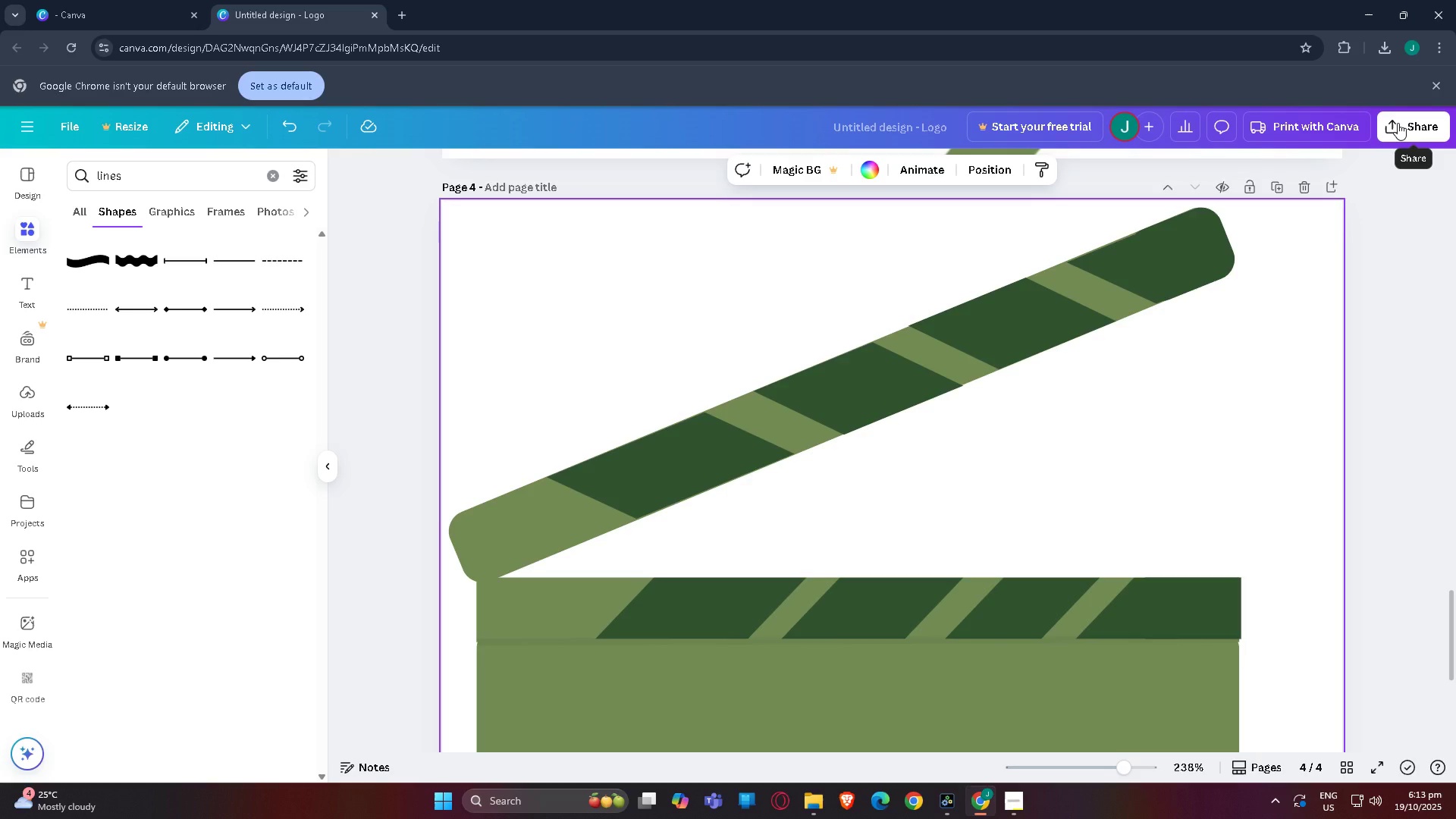 
left_click([1398, 123])
 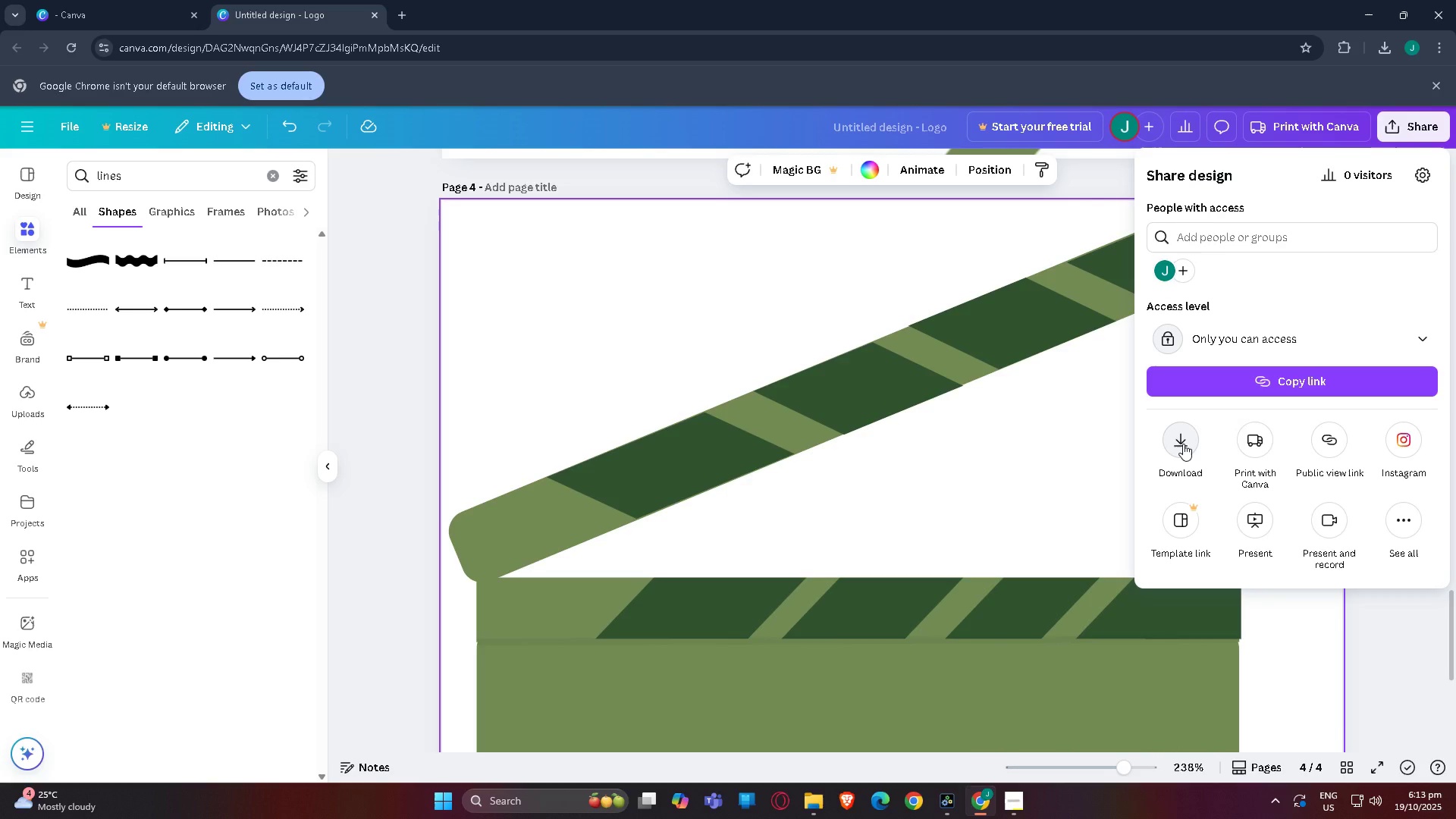 
wait(7.98)
 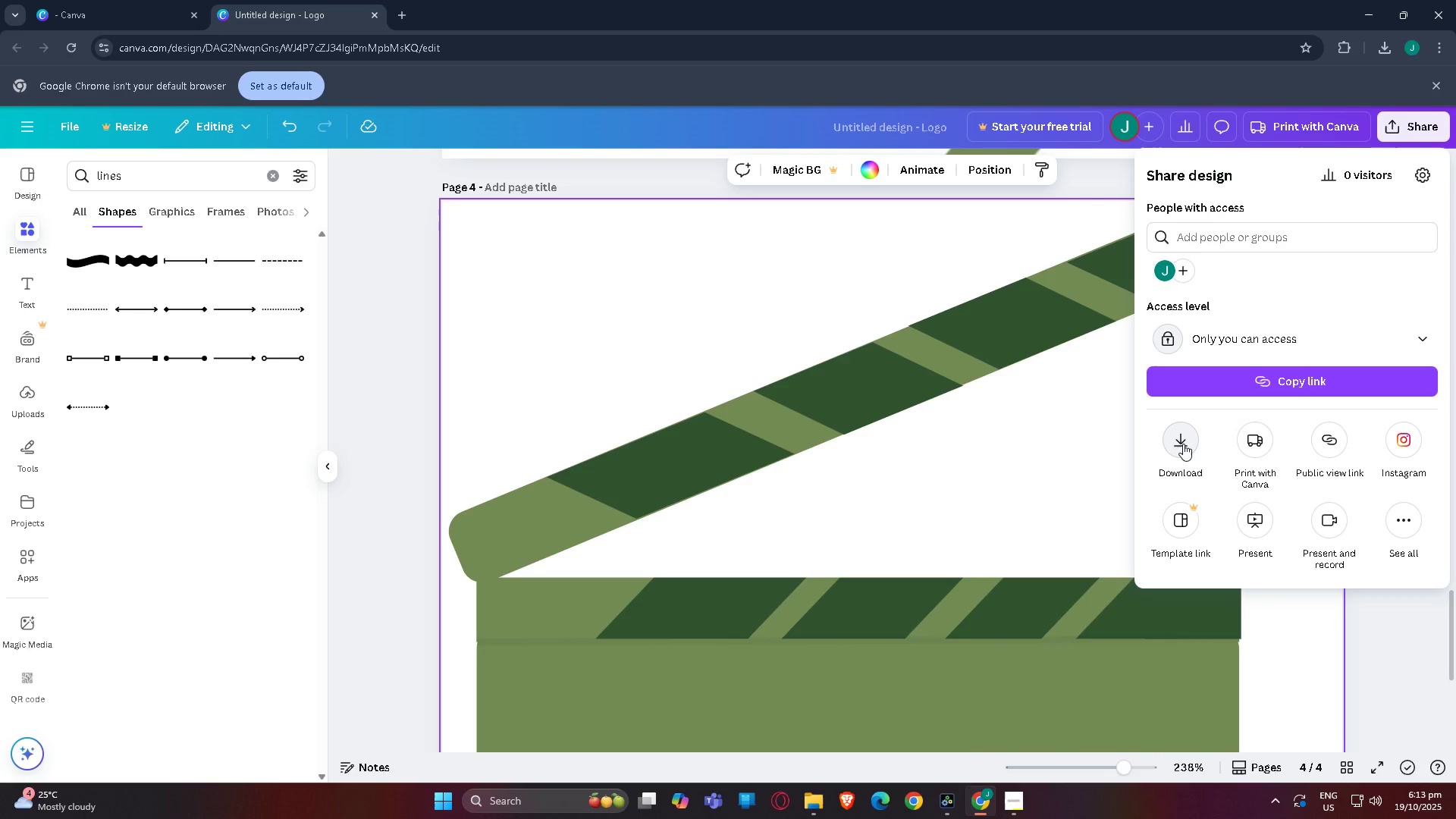 
left_click([1183, 444])
 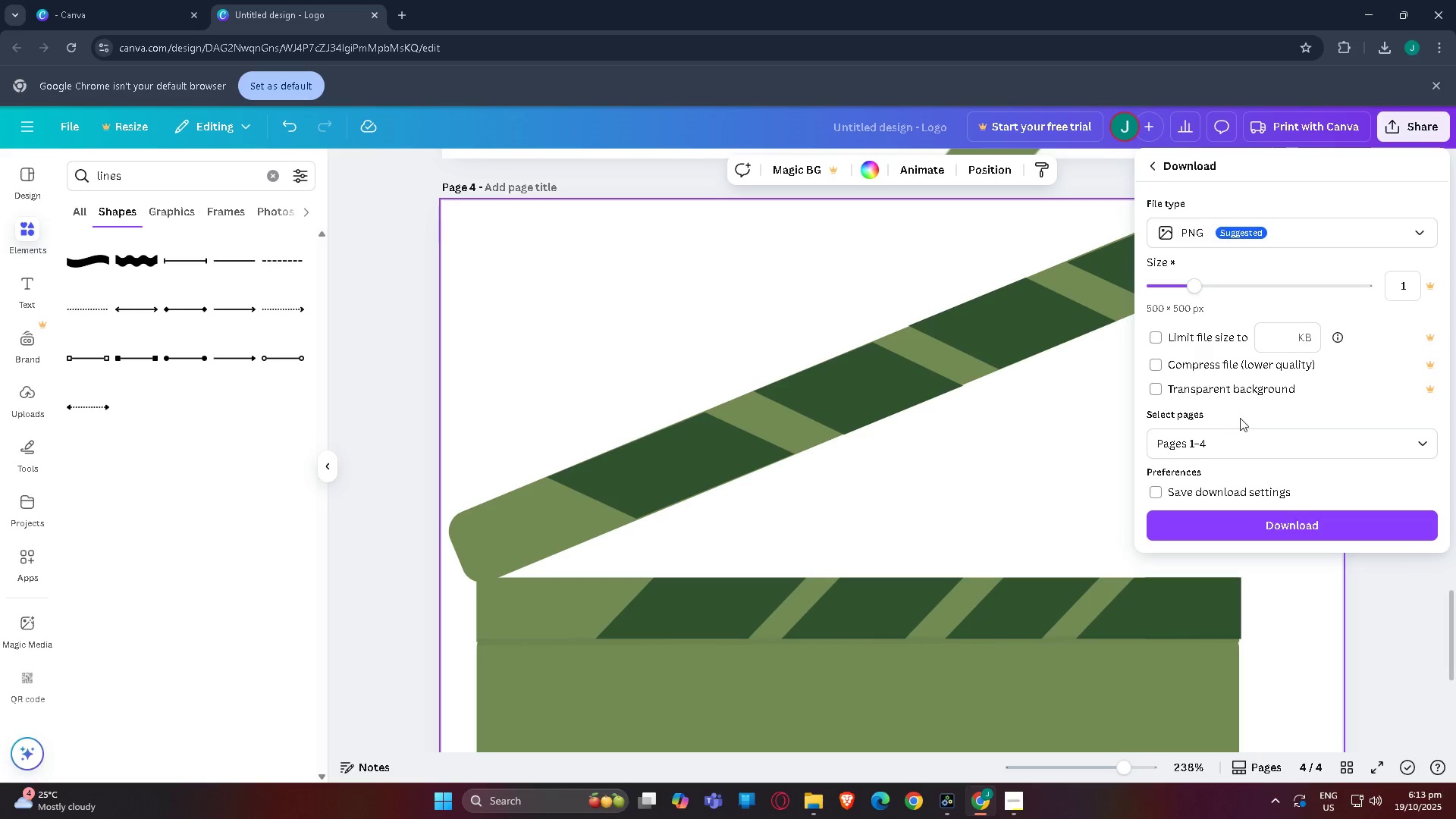 
left_click([1255, 442])
 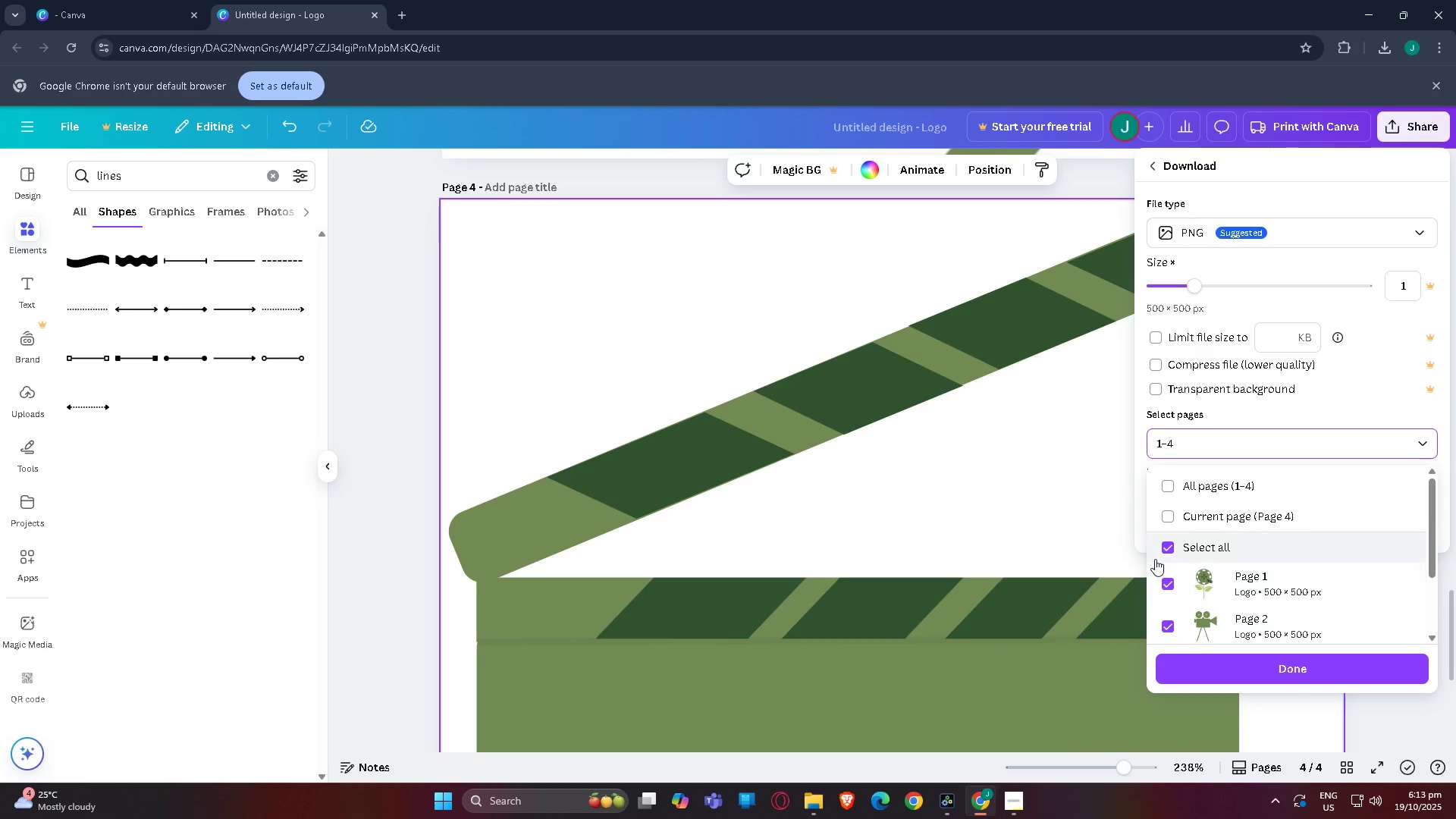 
left_click([1164, 547])
 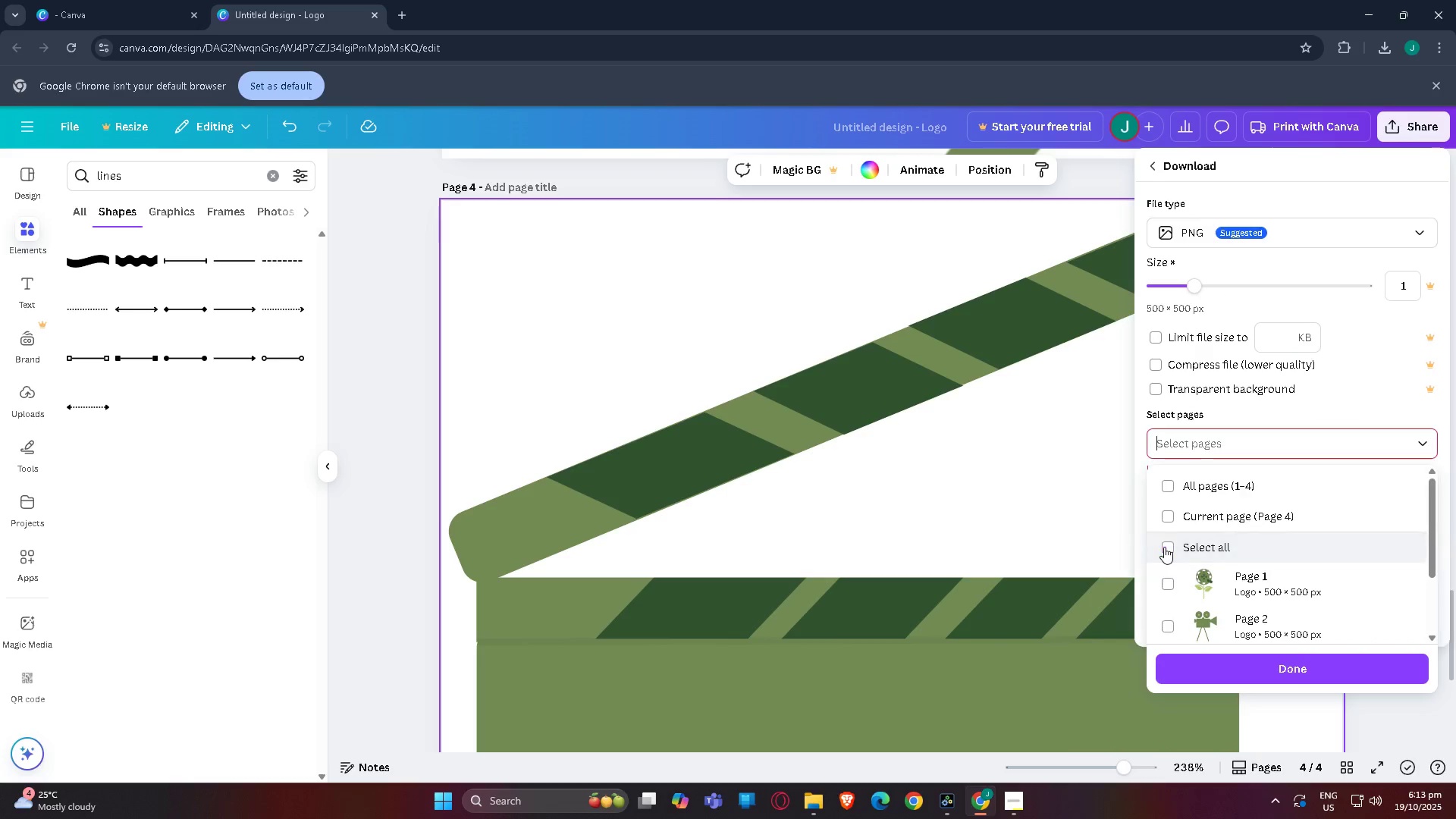 
scroll: coordinate [1164, 547], scroll_direction: down, amount: 3.0
 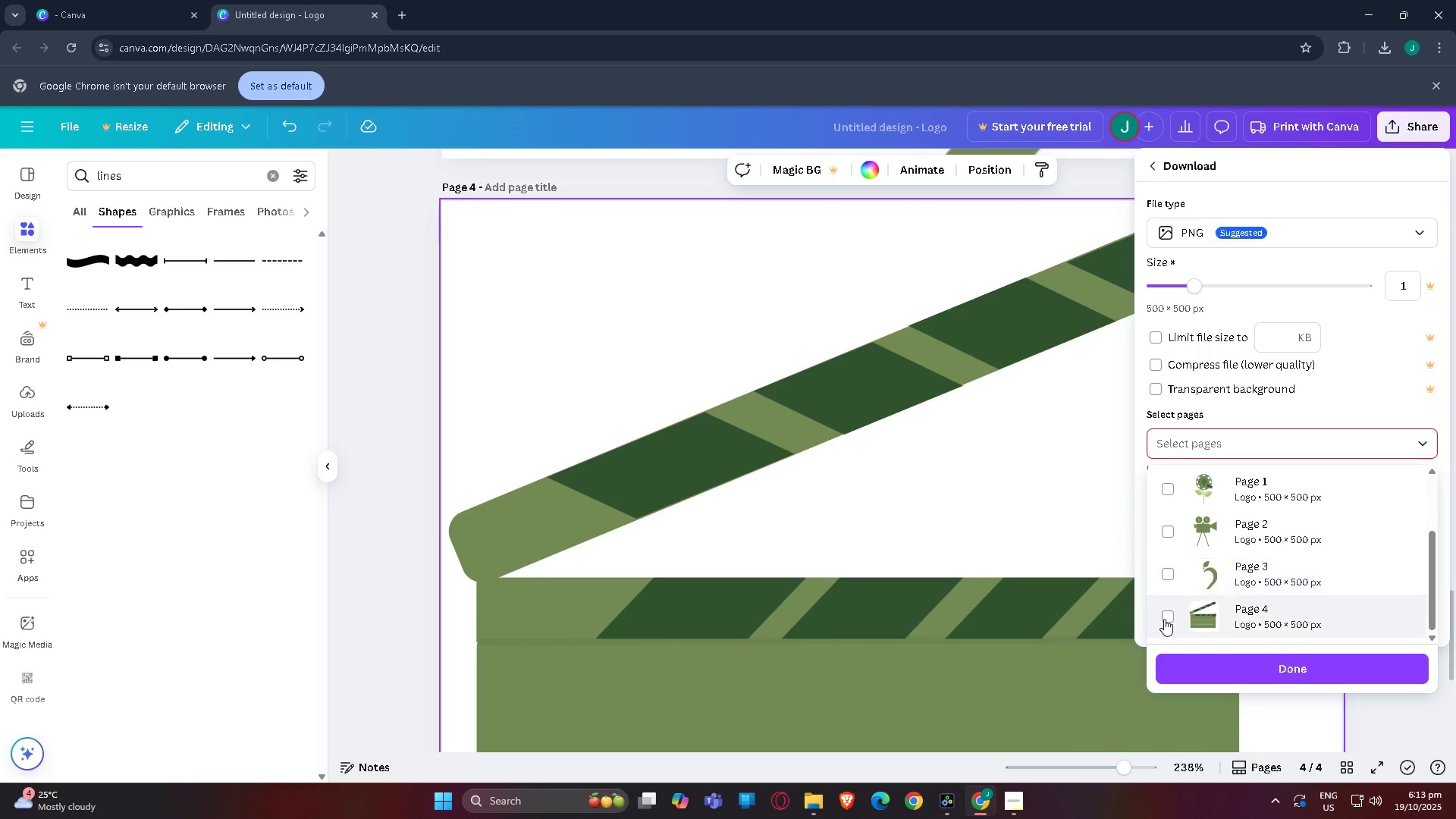 
left_click([1164, 619])
 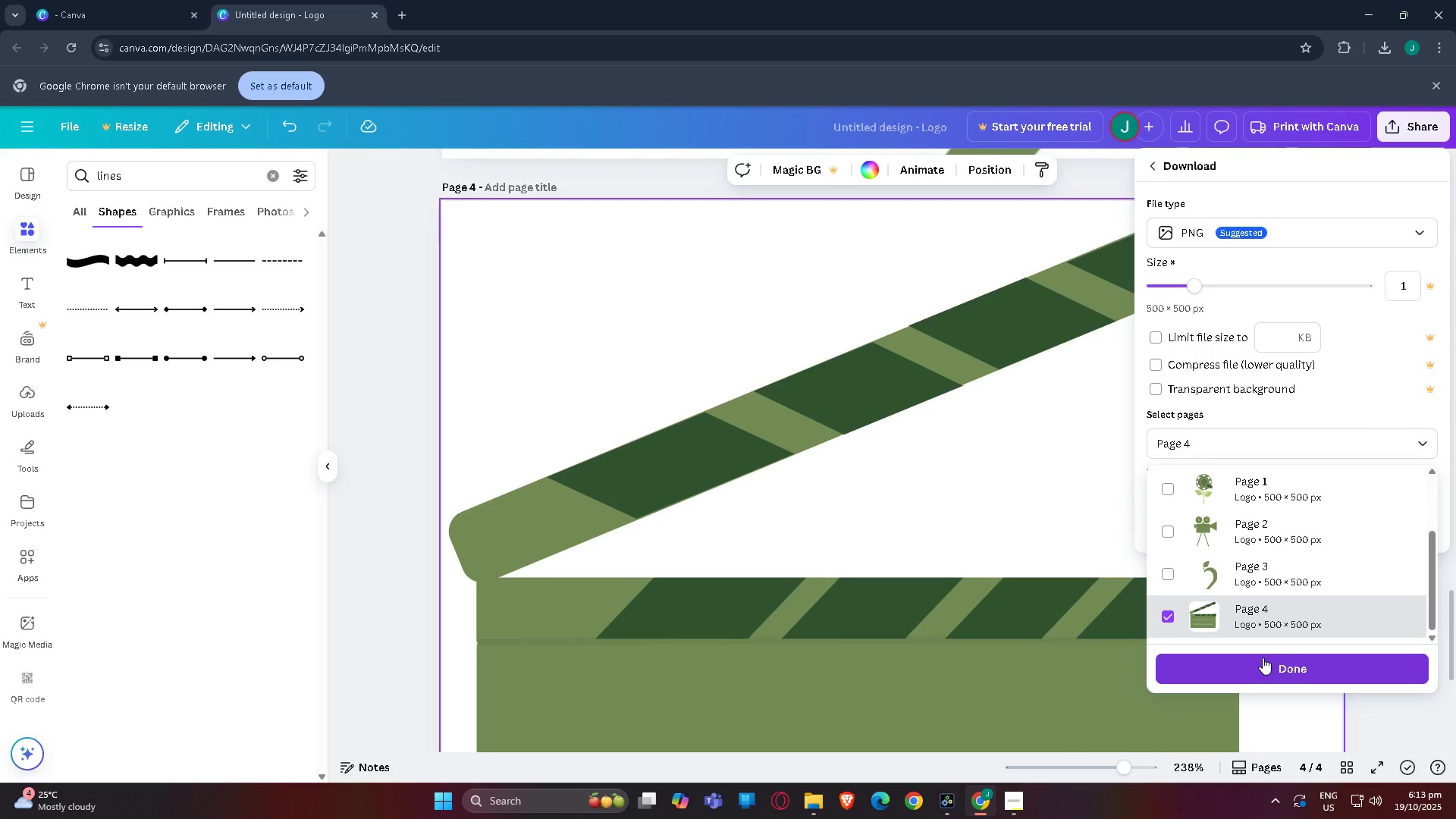 
left_click([1263, 661])
 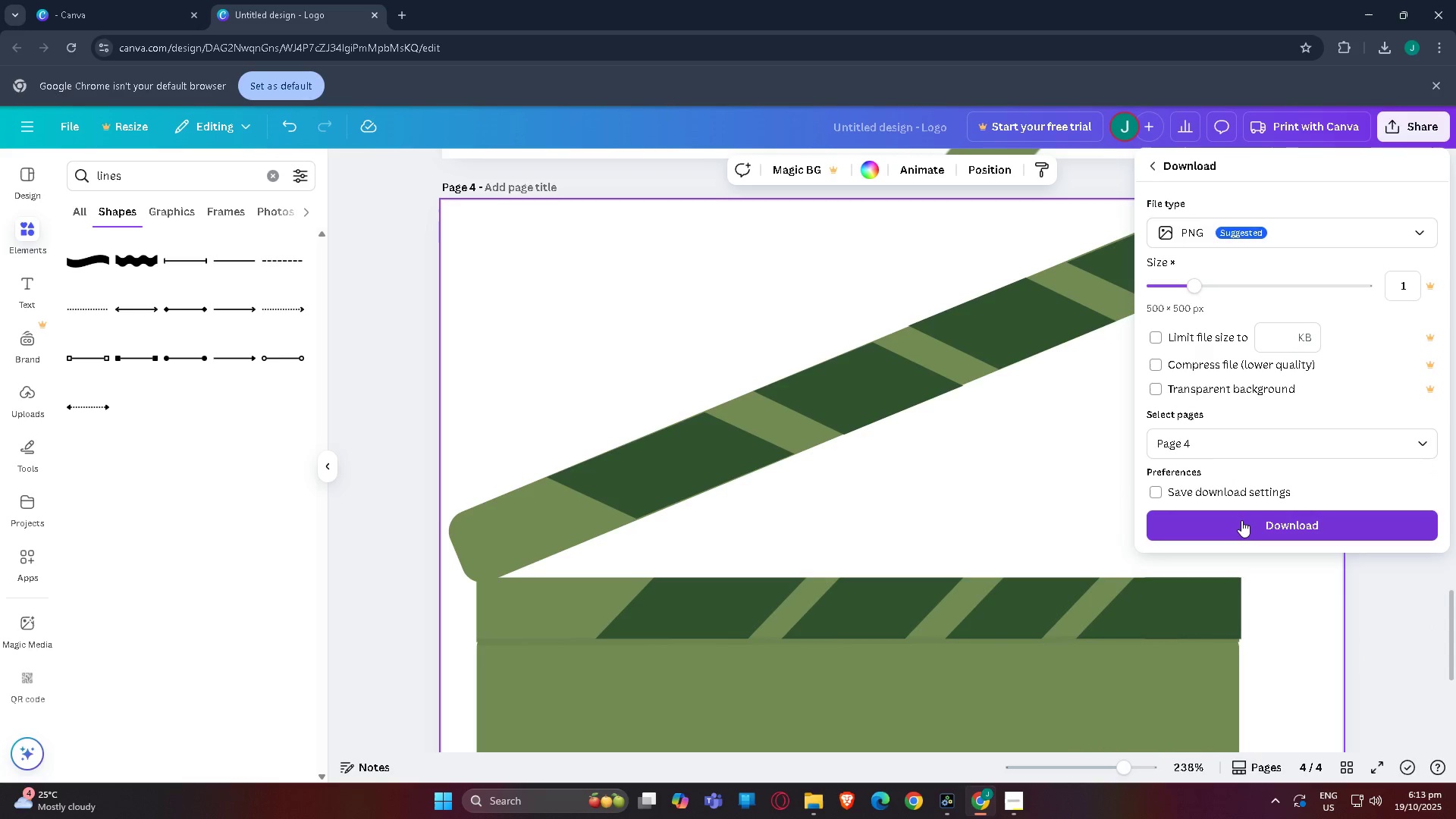 
left_click([1241, 520])
 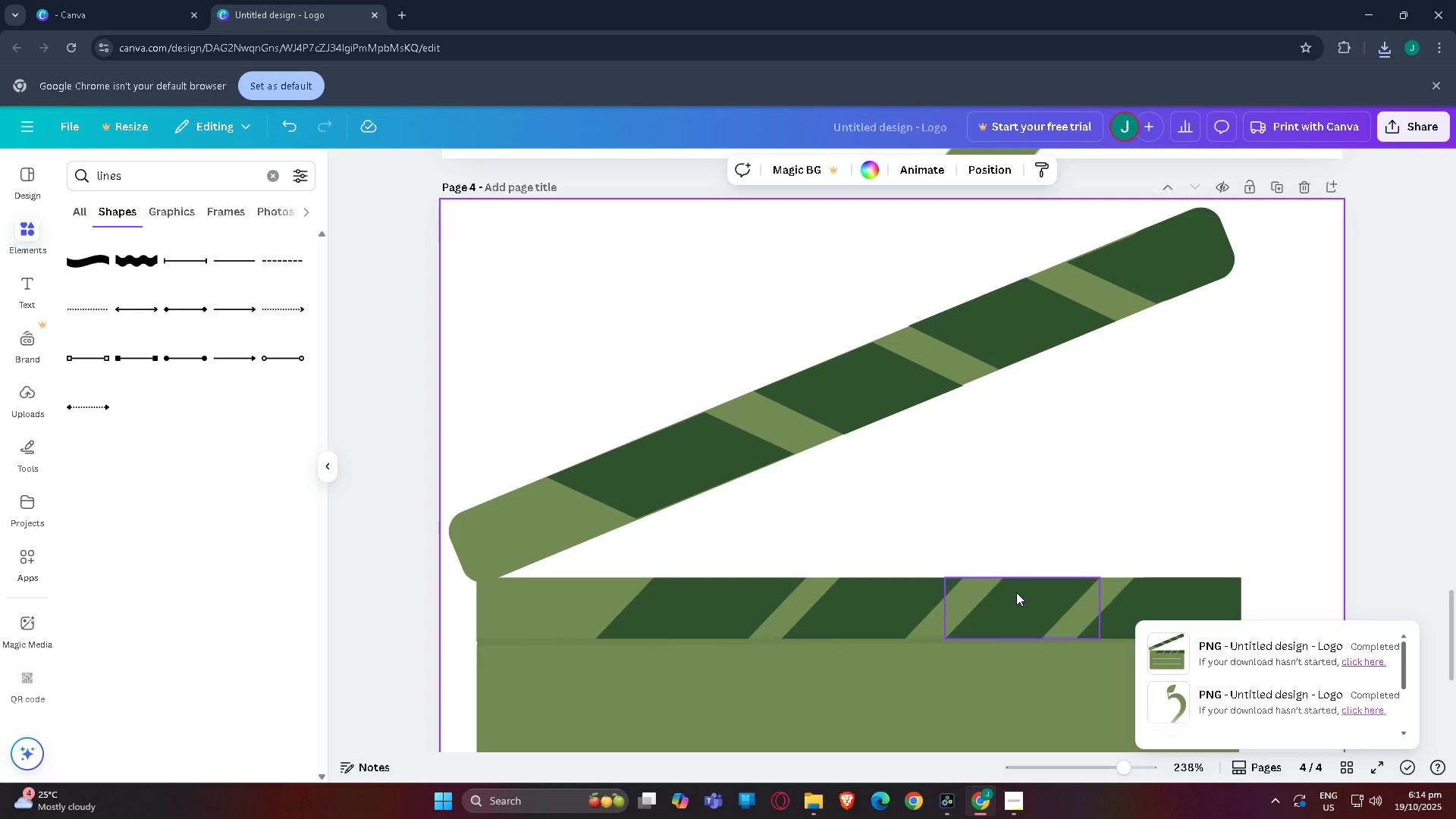 
wait(32.0)
 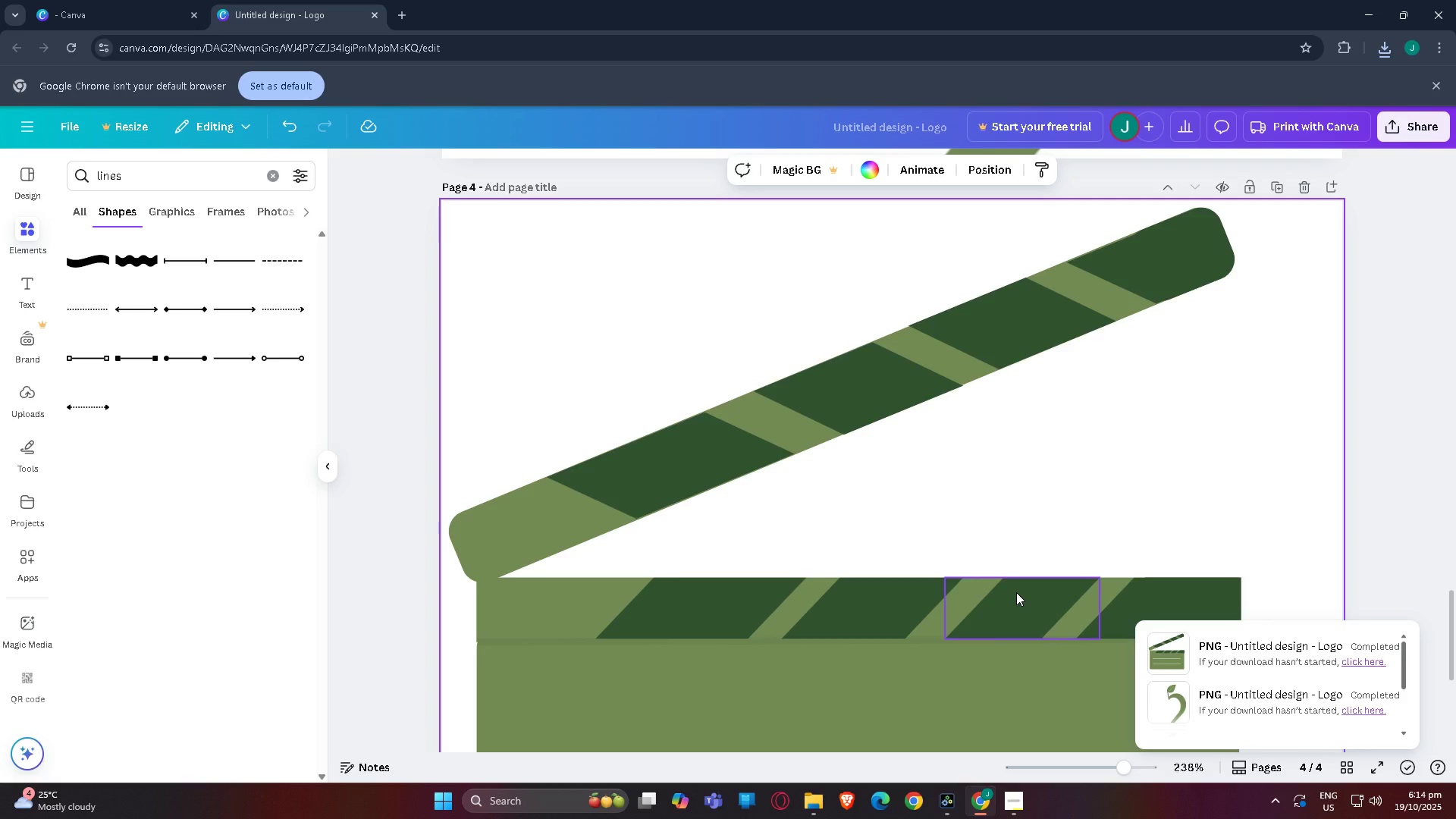 
scroll: coordinate [1149, 645], scroll_direction: down, amount: 1.0
 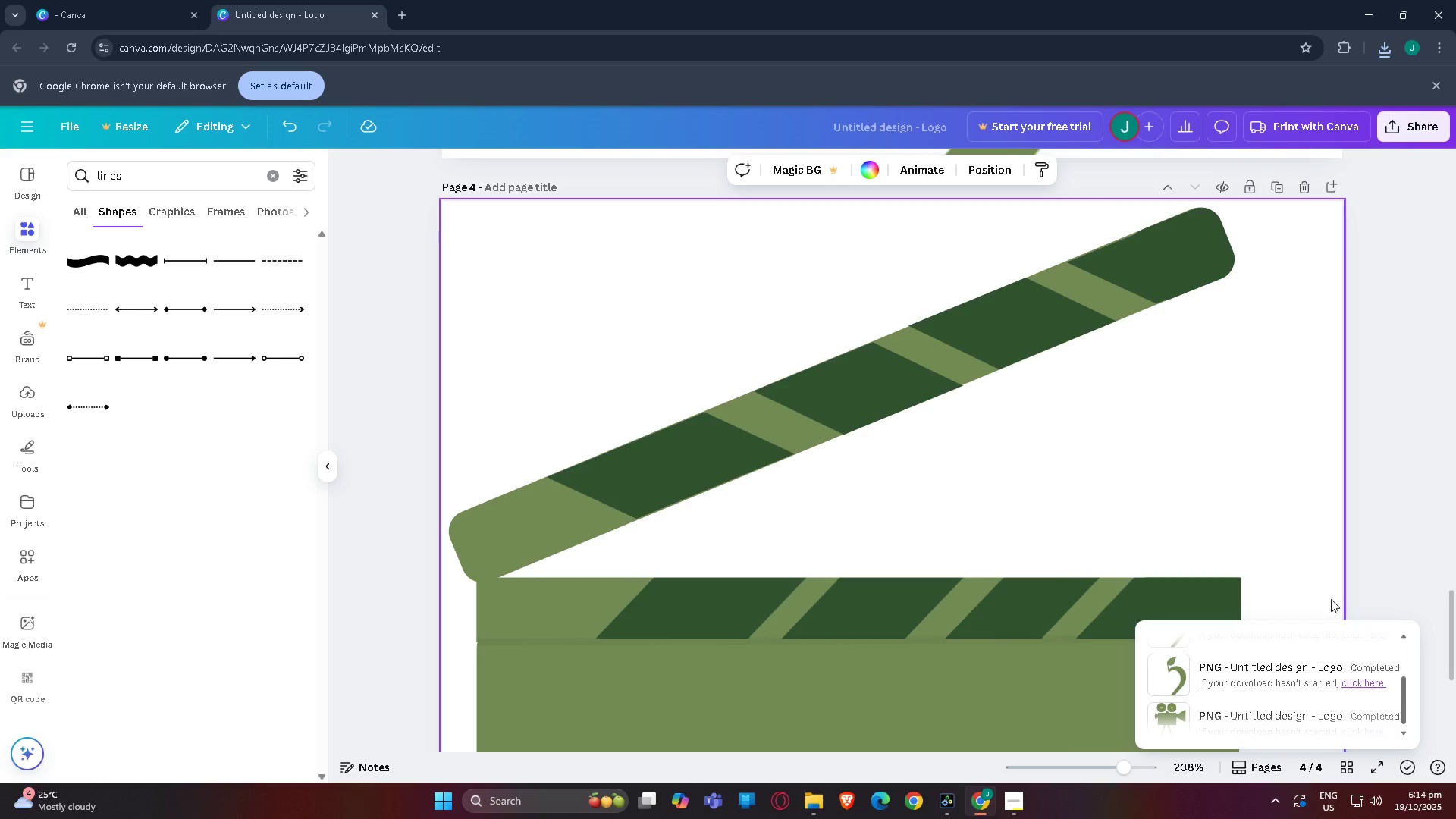 
scroll: coordinate [1247, 538], scroll_direction: none, amount: 0.0
 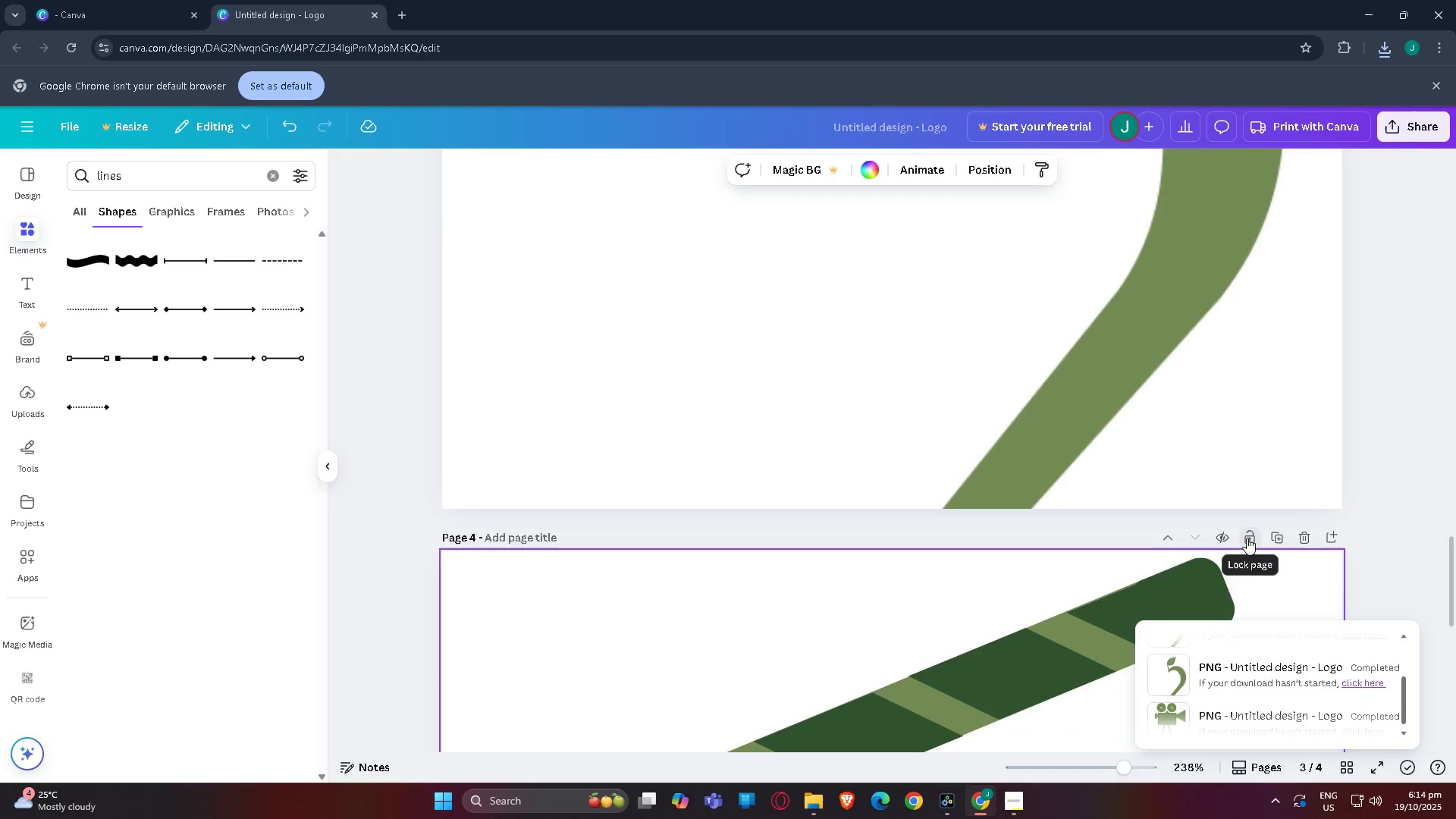 
scroll: coordinate [1247, 538], scroll_direction: down, amount: 7.0
 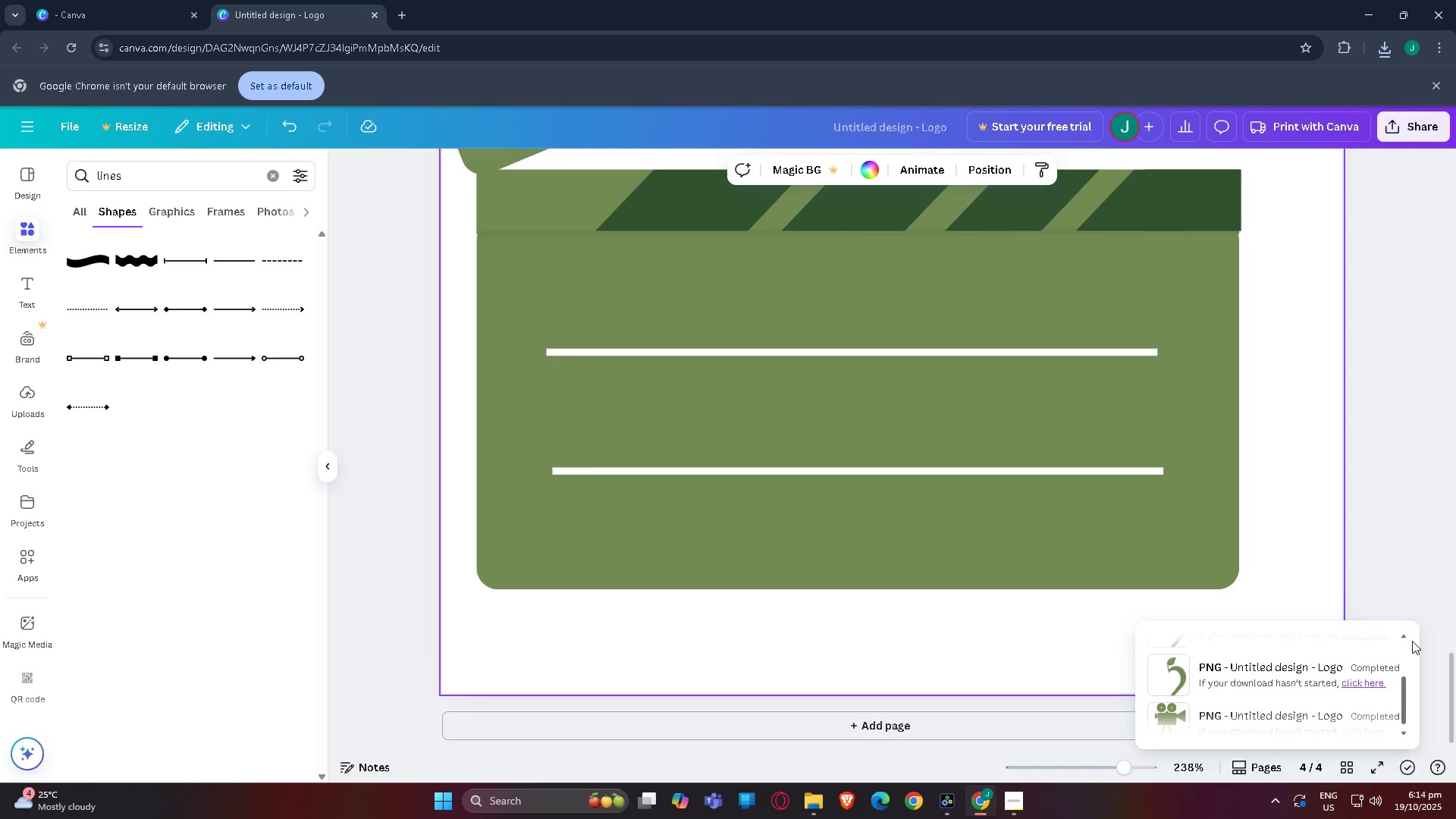 
left_click([1354, 585])
 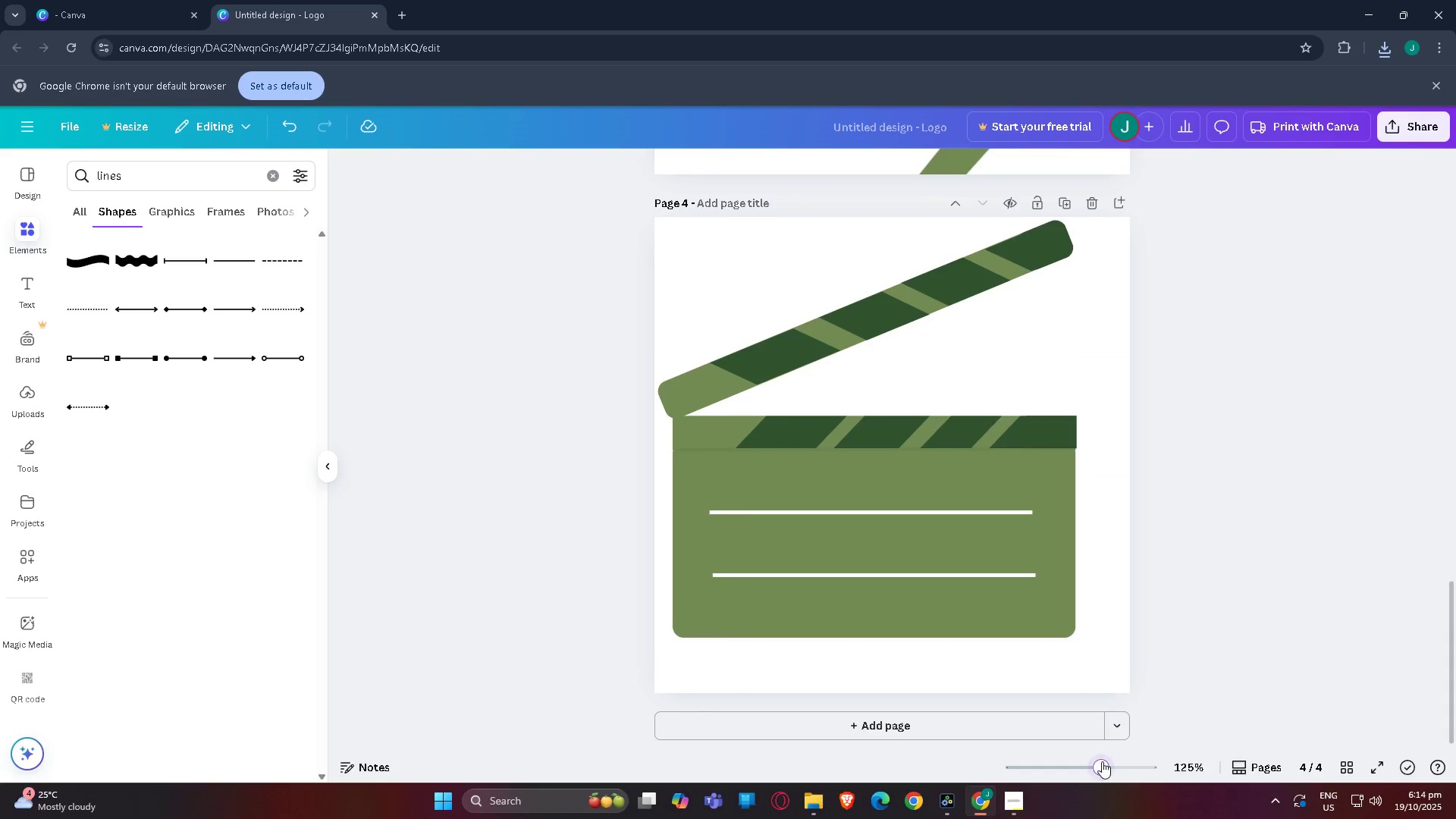 
double_click([1091, 764])
 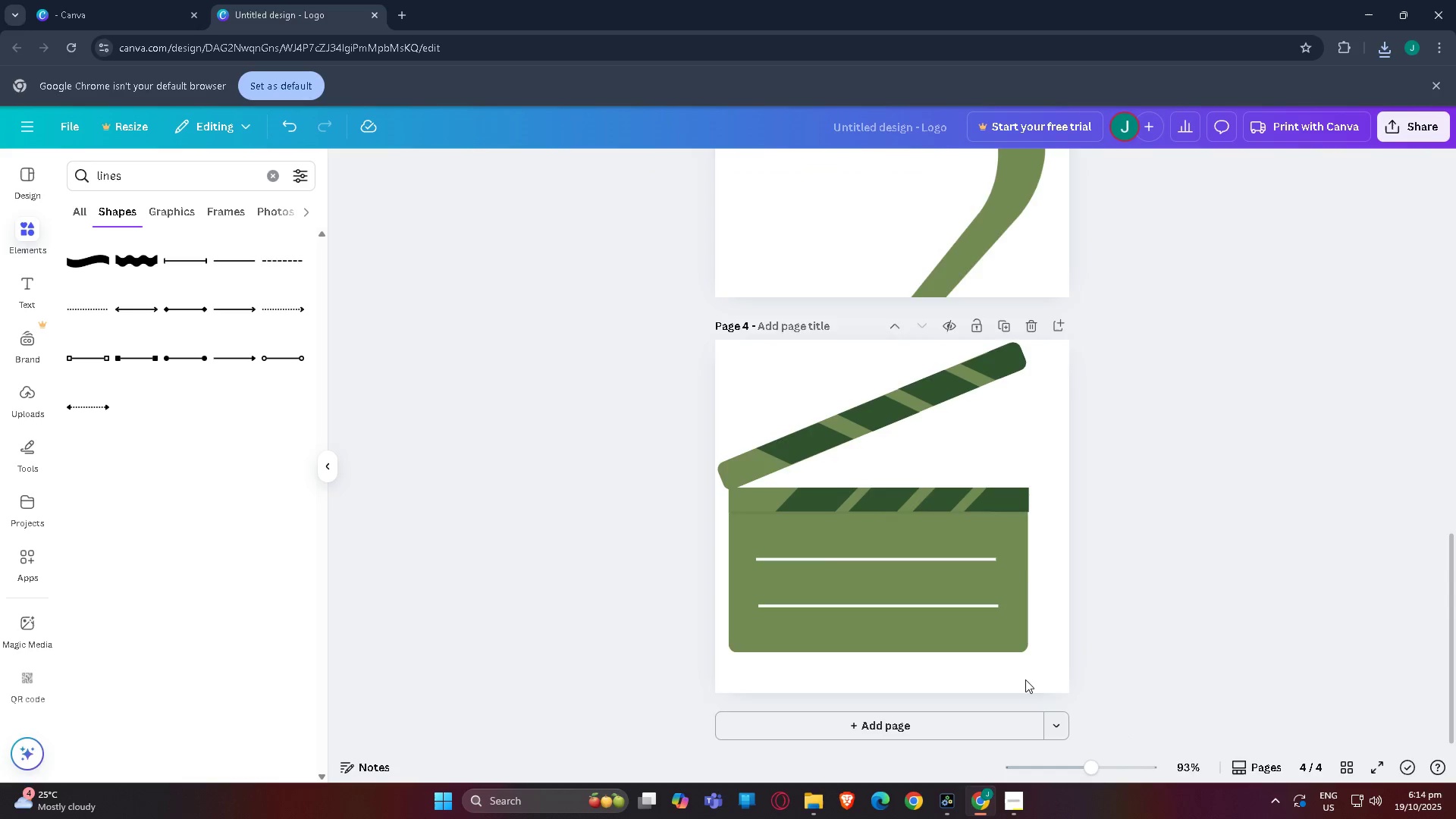 
scroll: coordinate [1033, 627], scroll_direction: down, amount: 1.0
 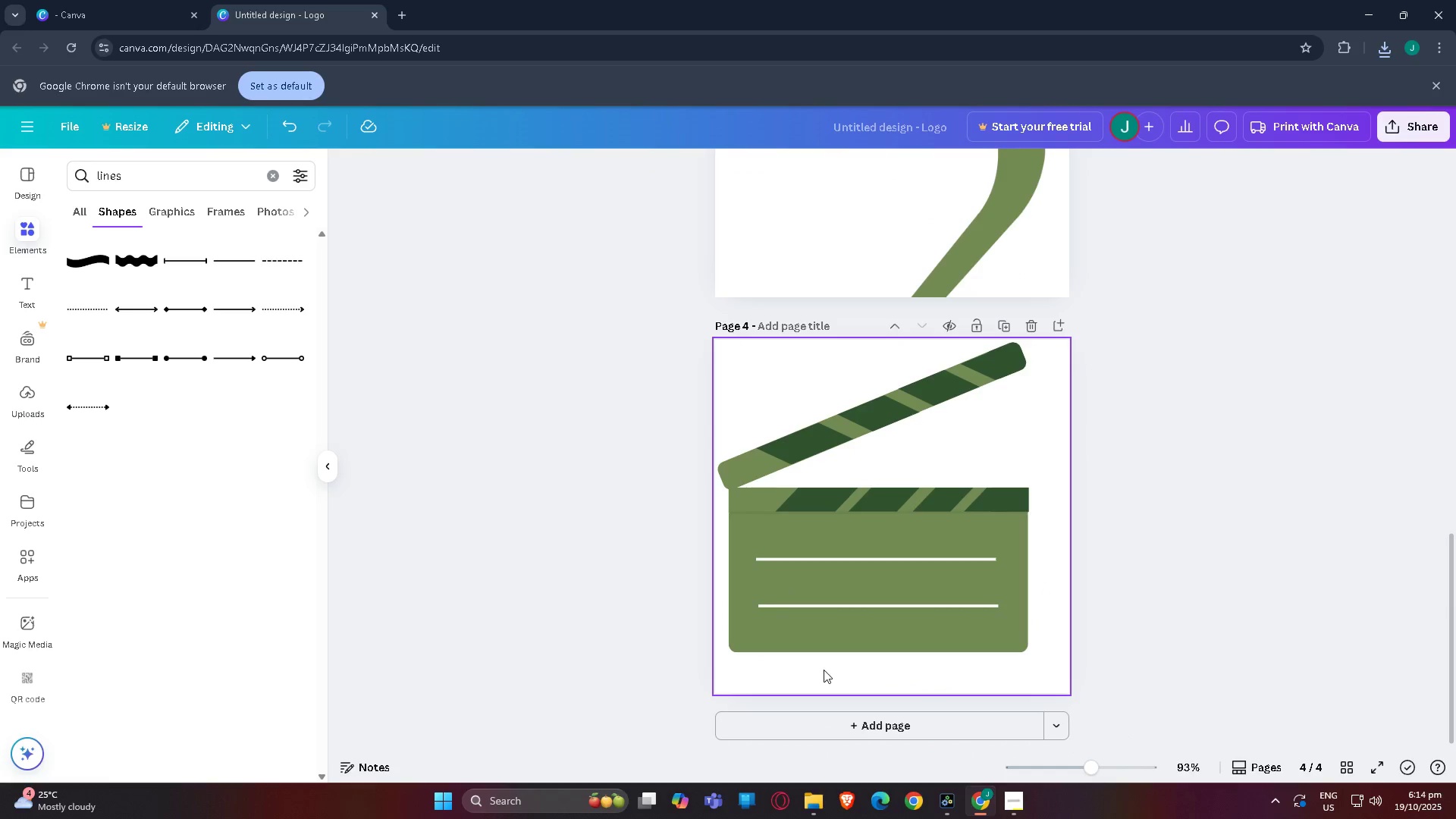 
left_click_drag(start_coordinate=[753, 674], to_coordinate=[1123, 595])
 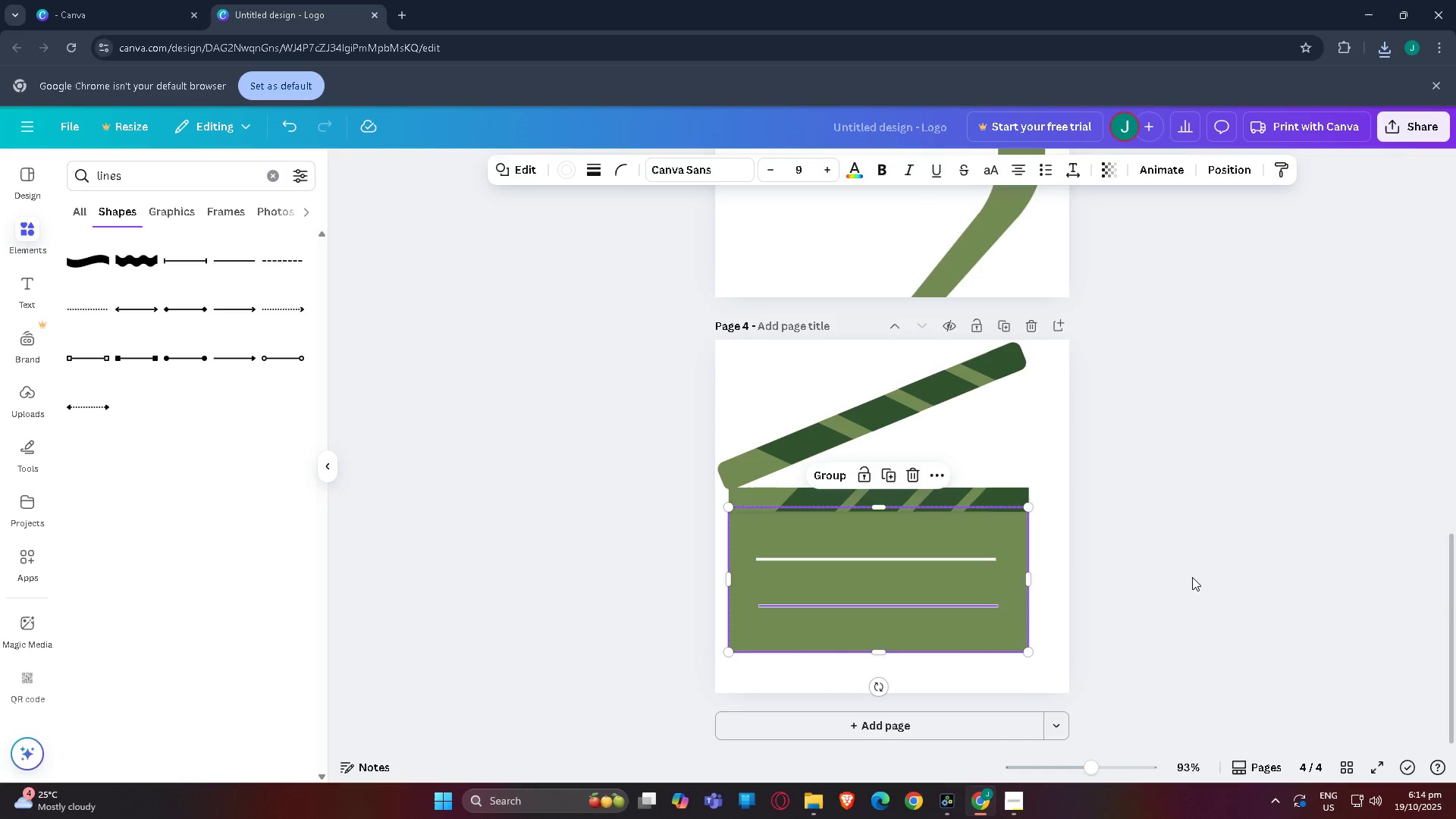 
left_click([1192, 577])
 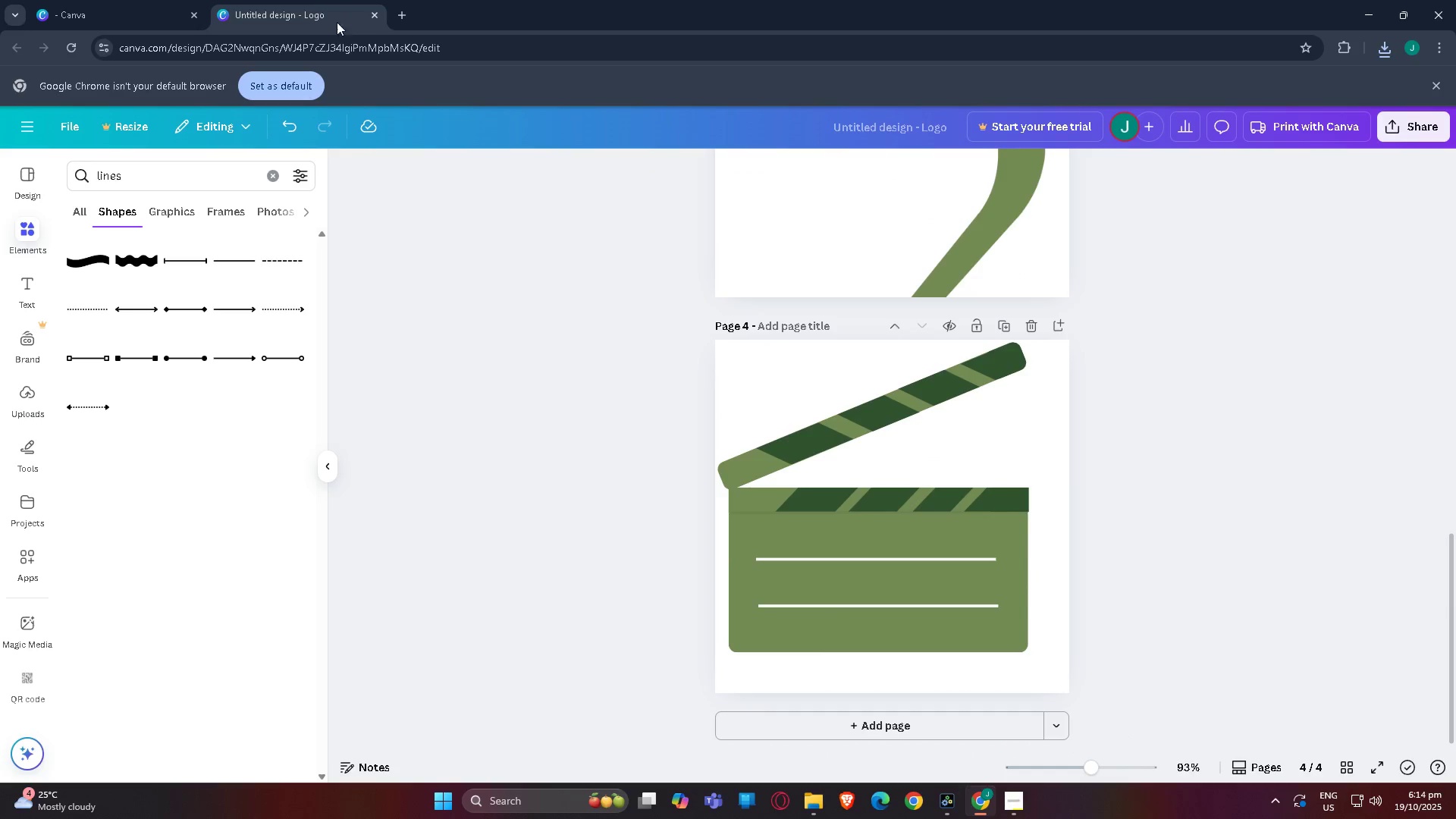 
left_click([400, 22])
 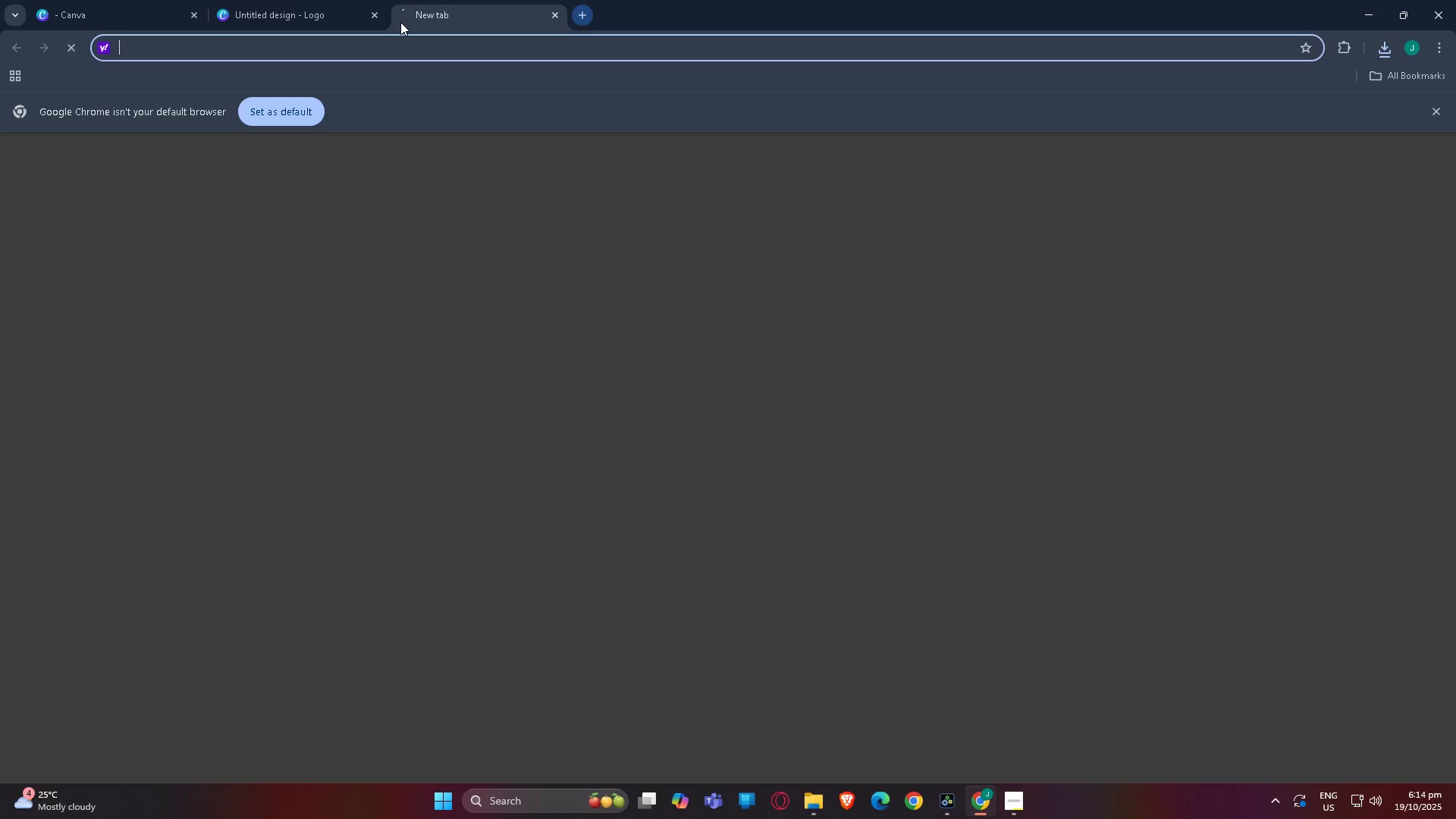 
type(re)
 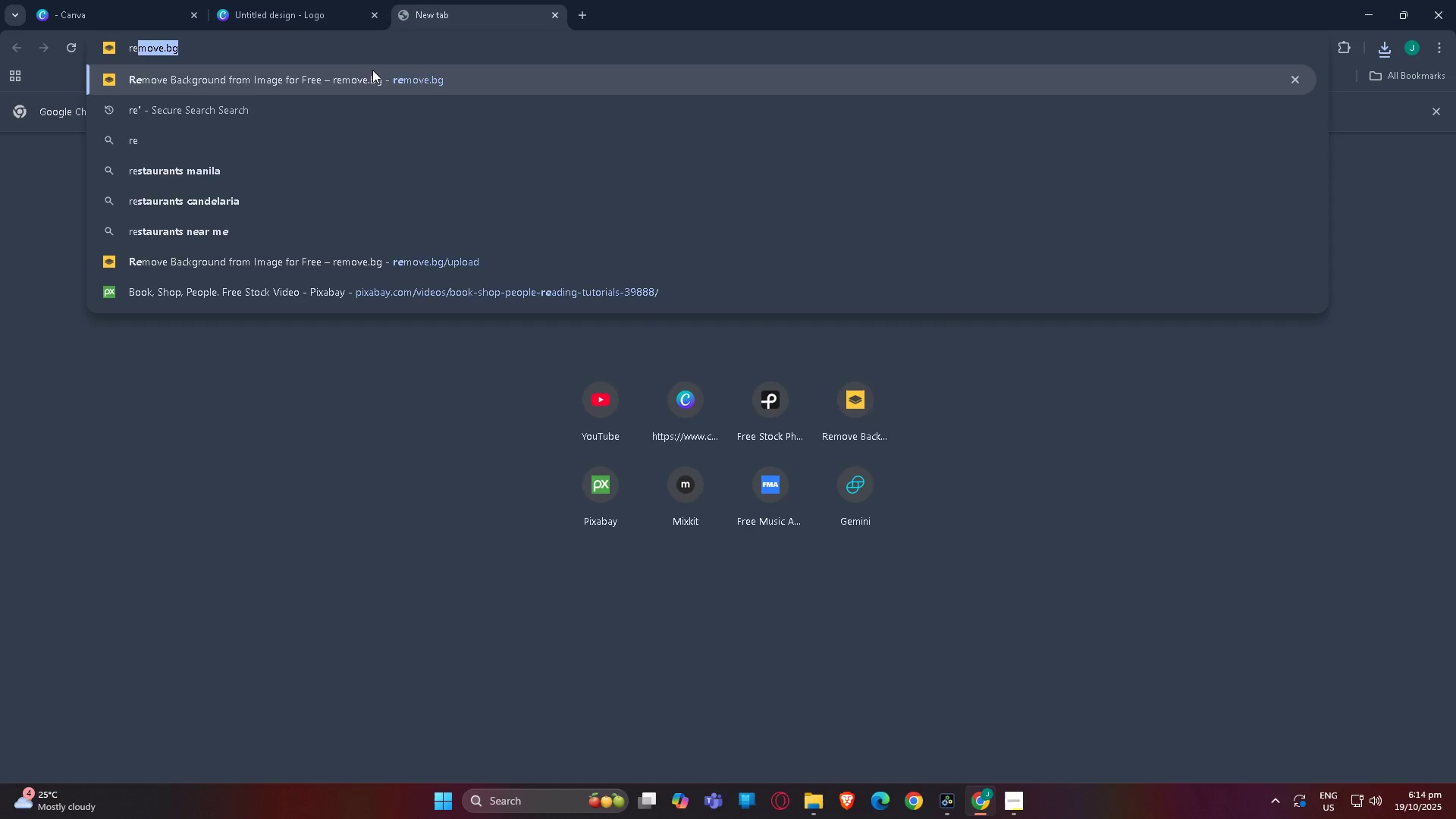 
left_click([372, 70])
 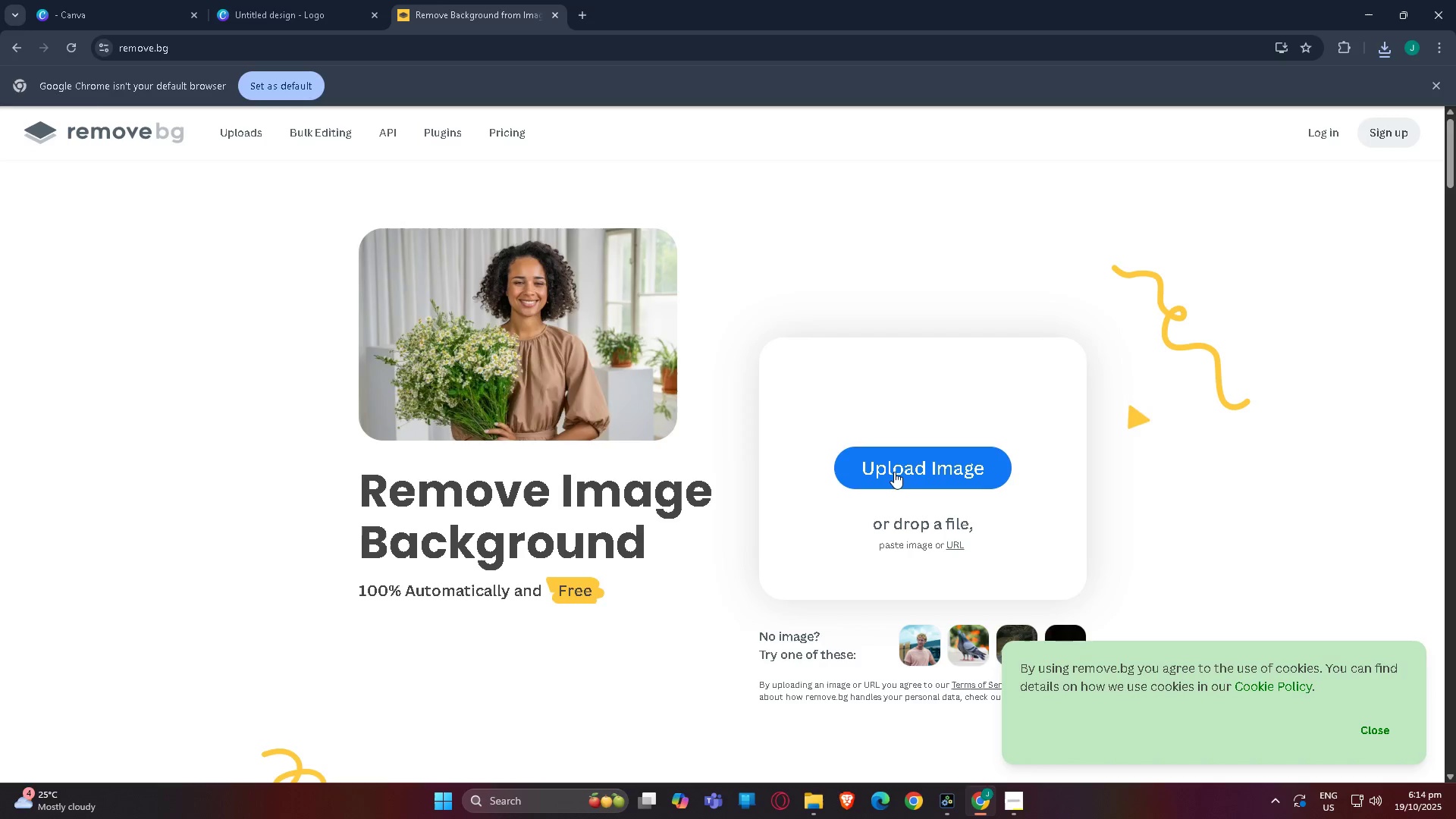 
left_click([894, 472])
 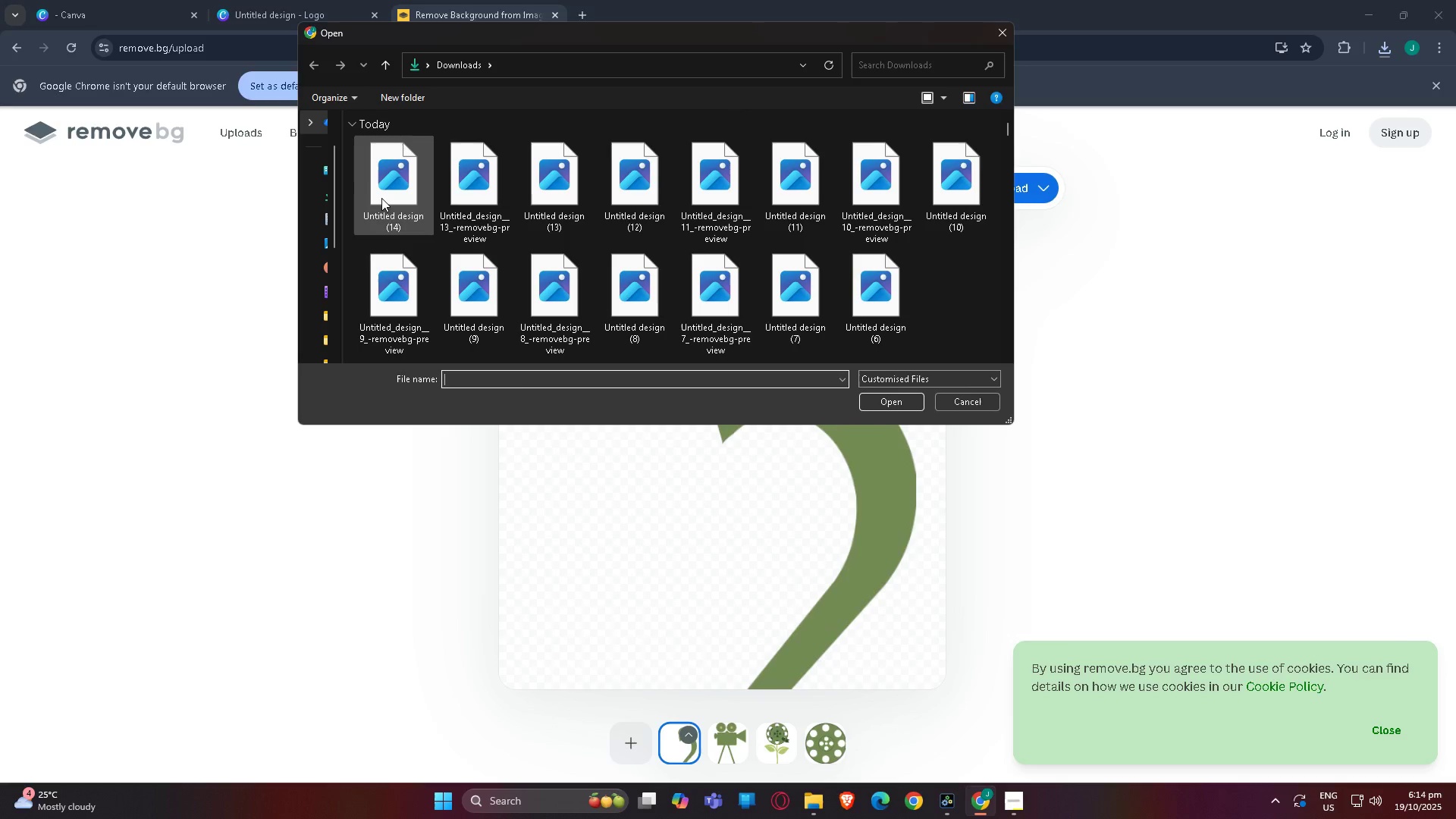 
double_click([381, 198])
 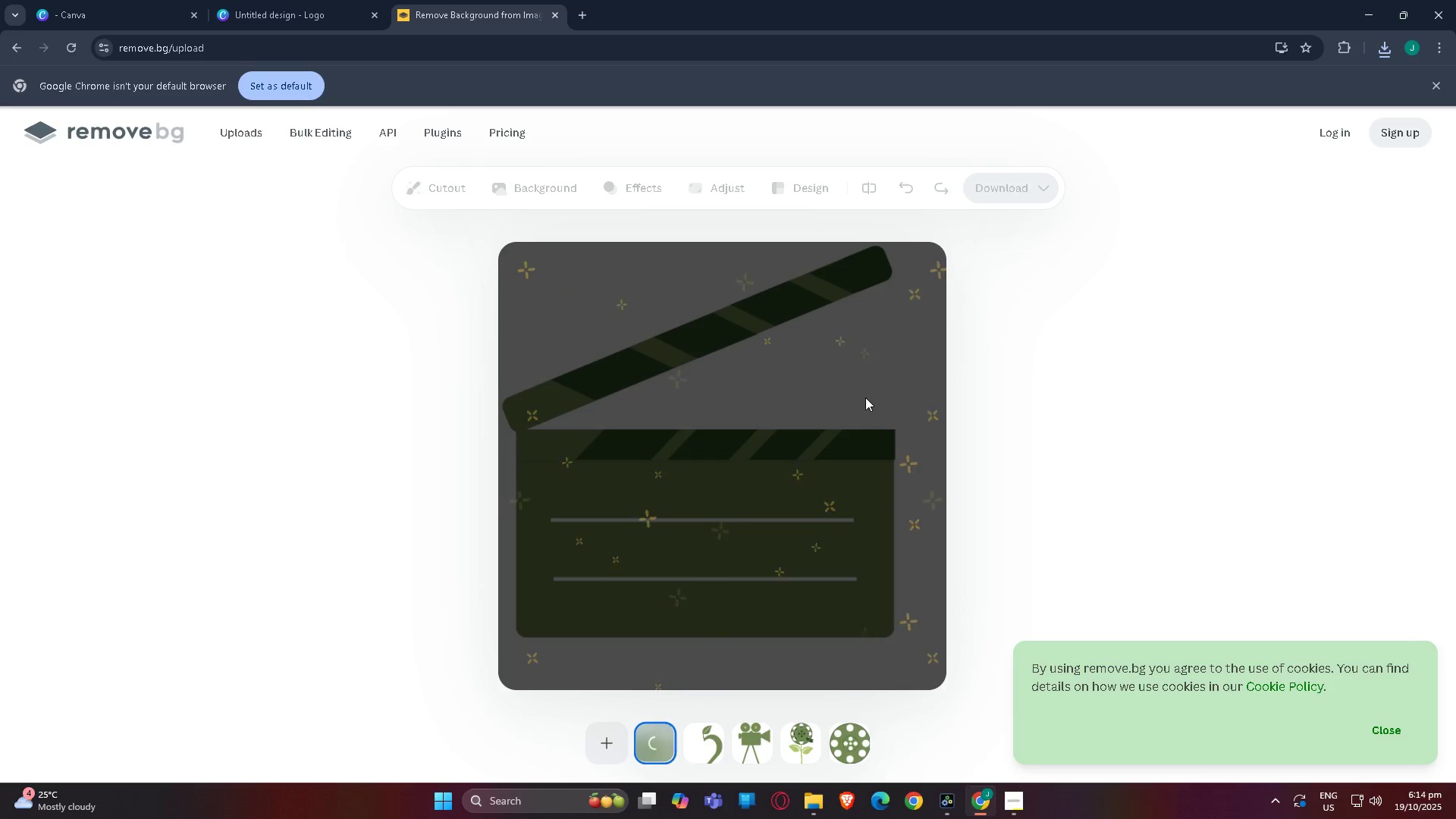 
wait(8.65)
 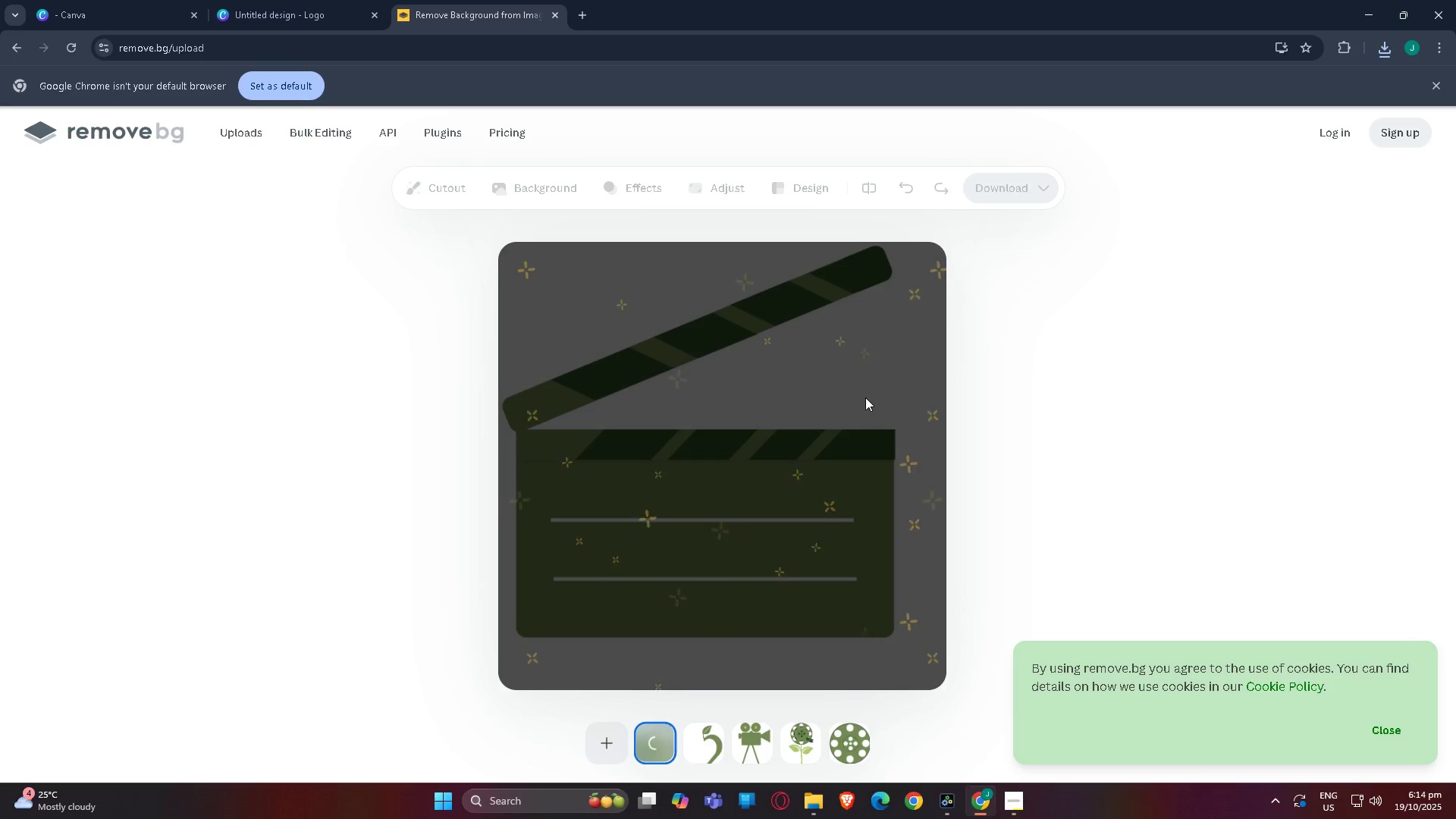 
left_click([1006, 200])
 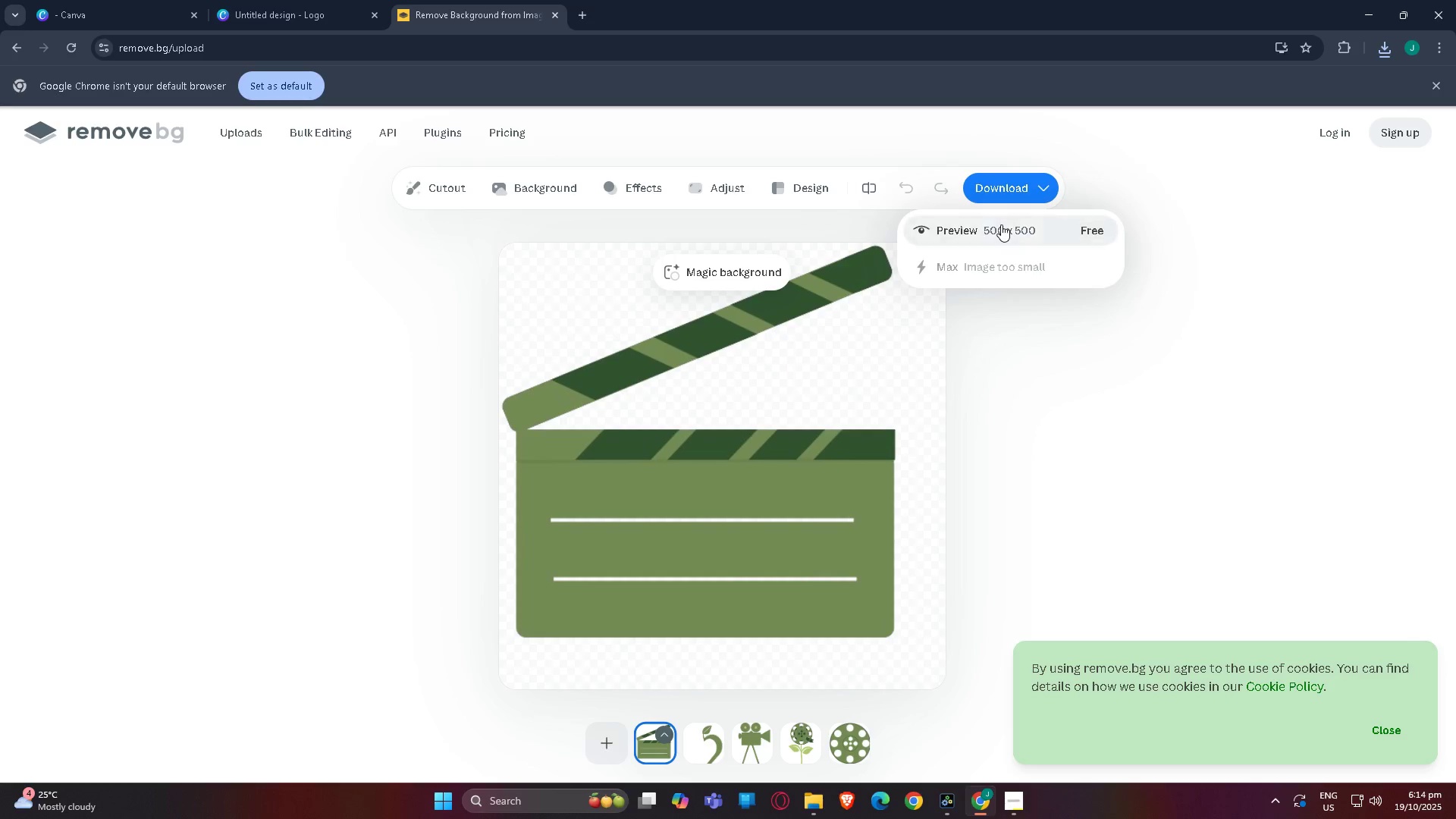 
left_click([1001, 224])
 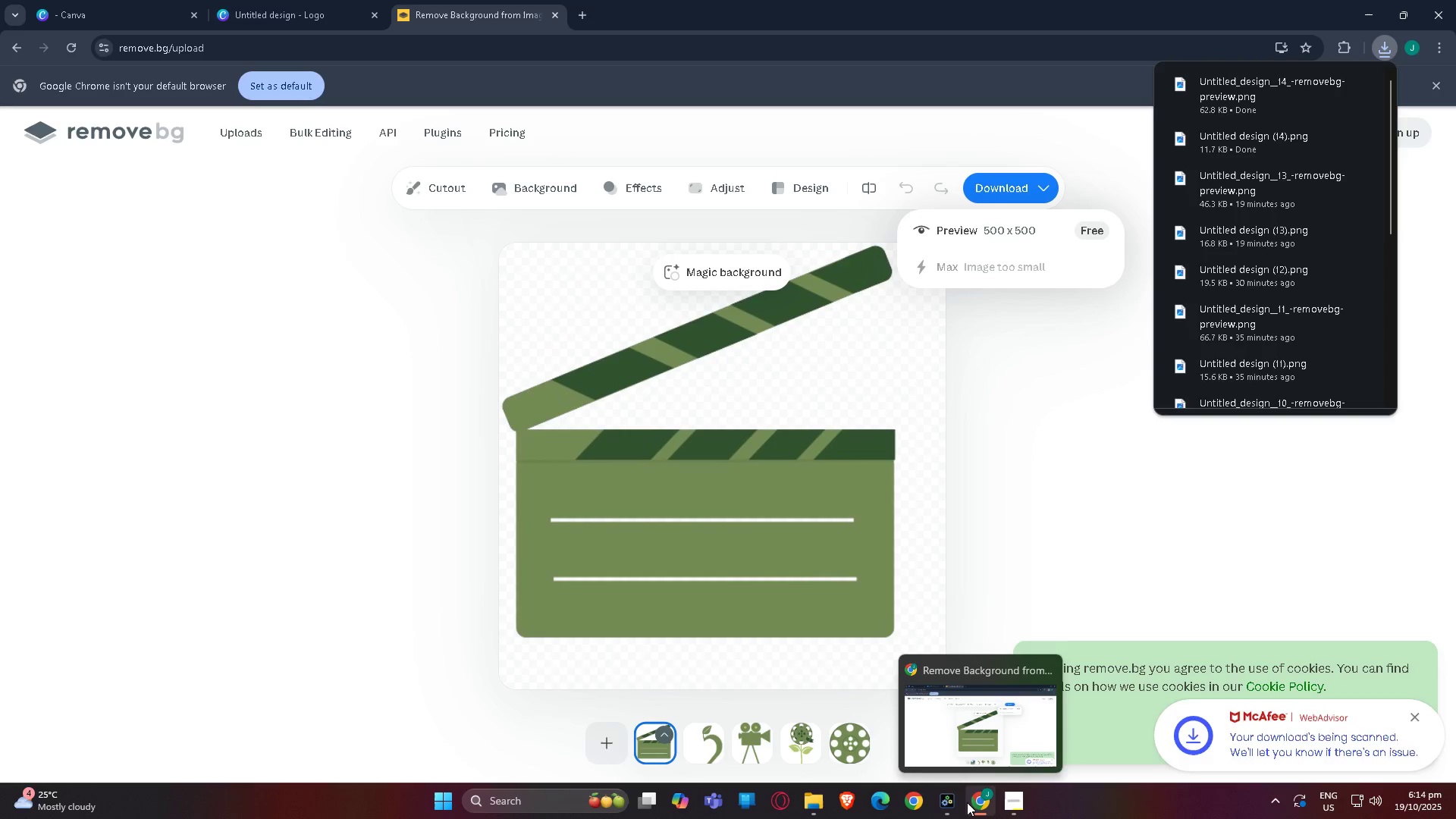 
left_click([1016, 799])